 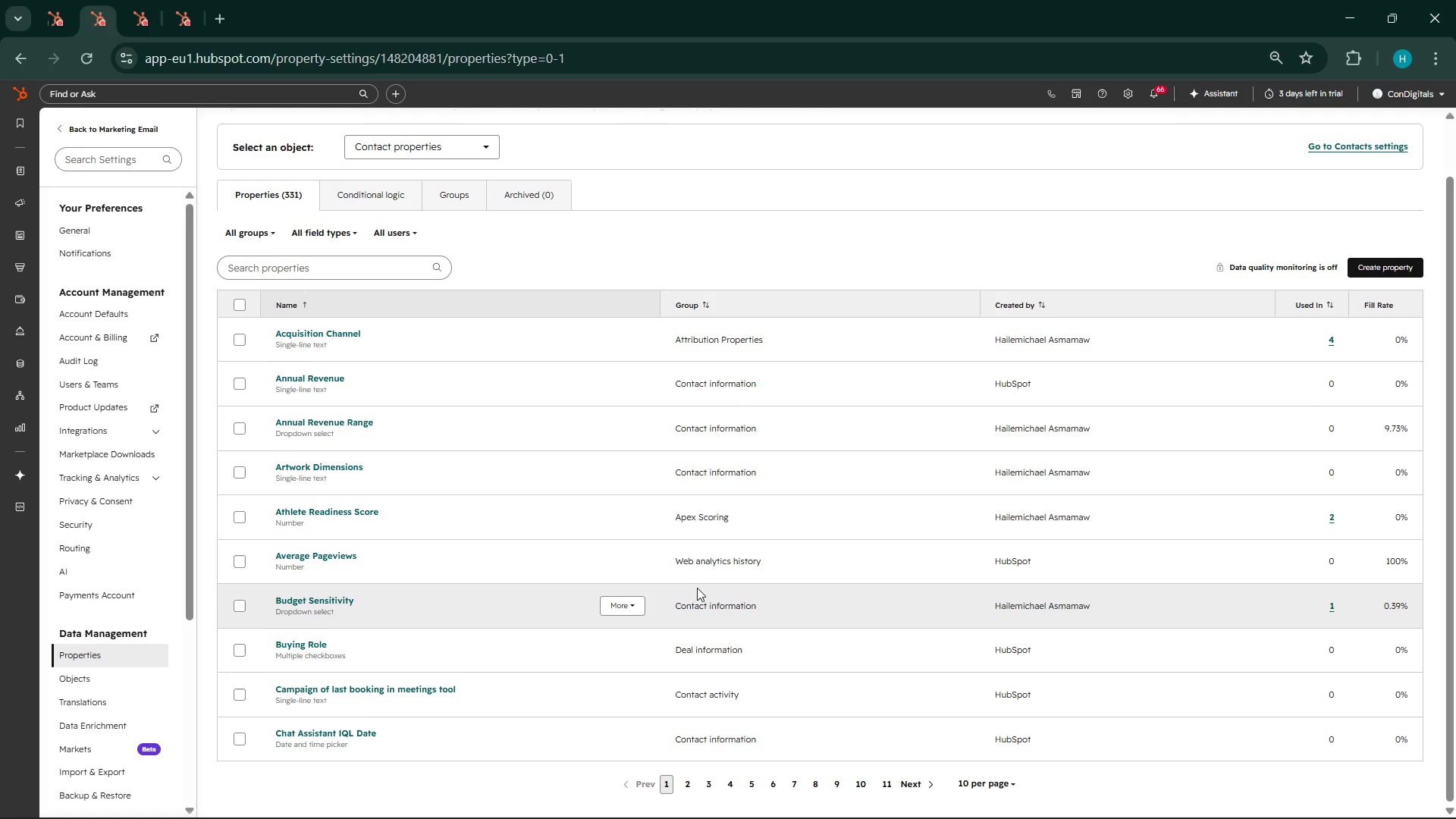 
left_click([1380, 268])
 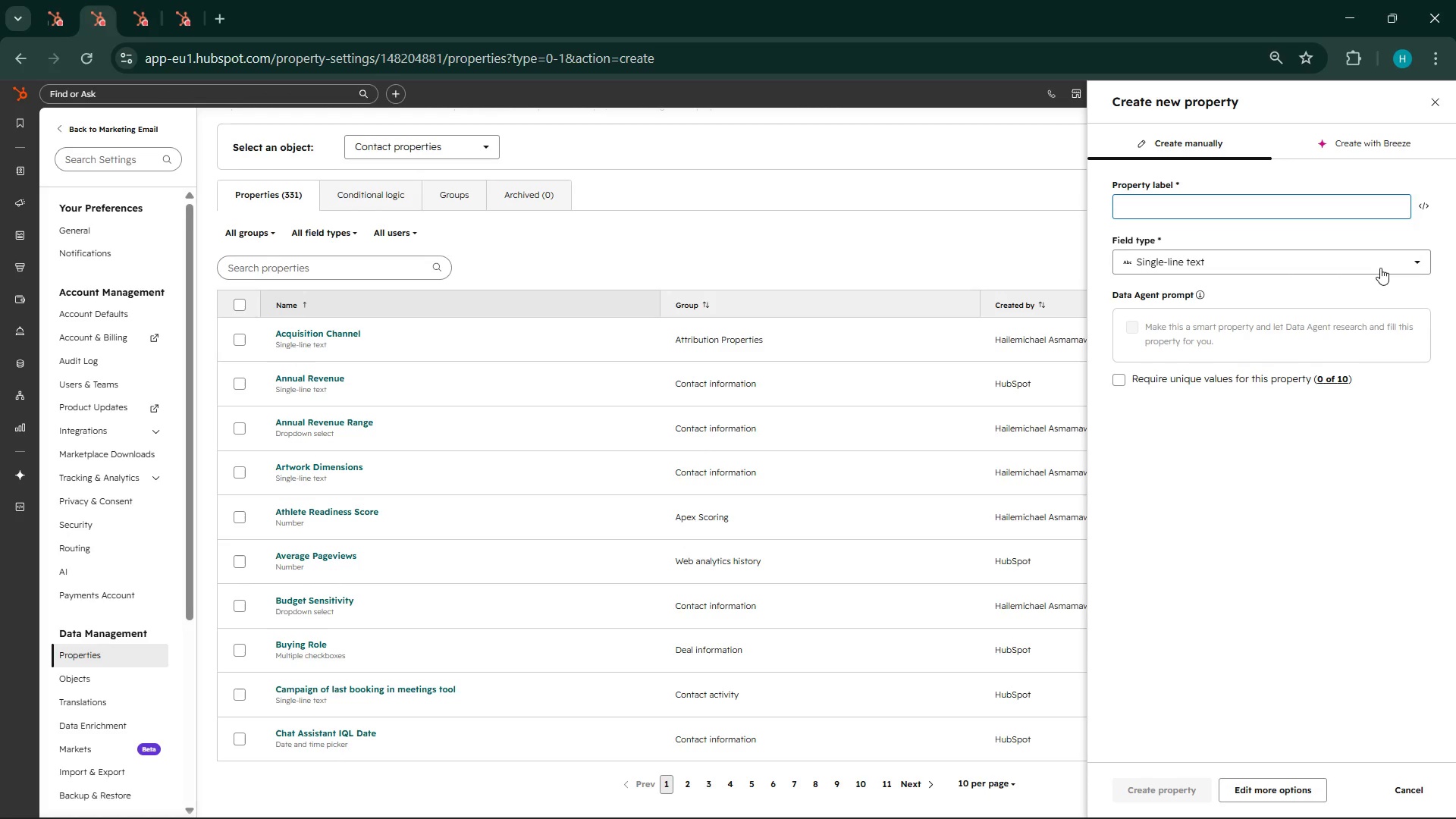 
wait(146.28)
 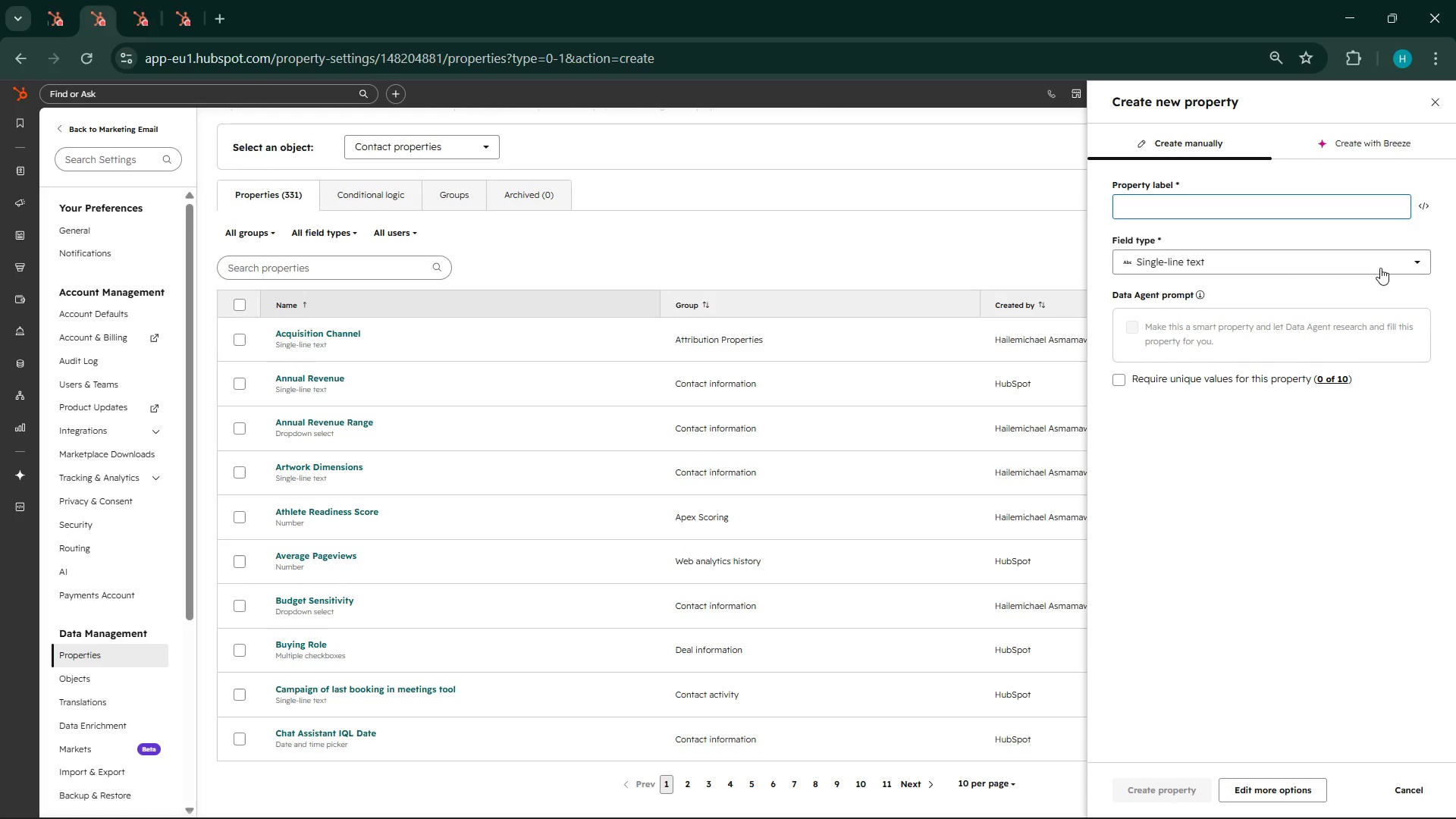 
left_click([1213, 215])
 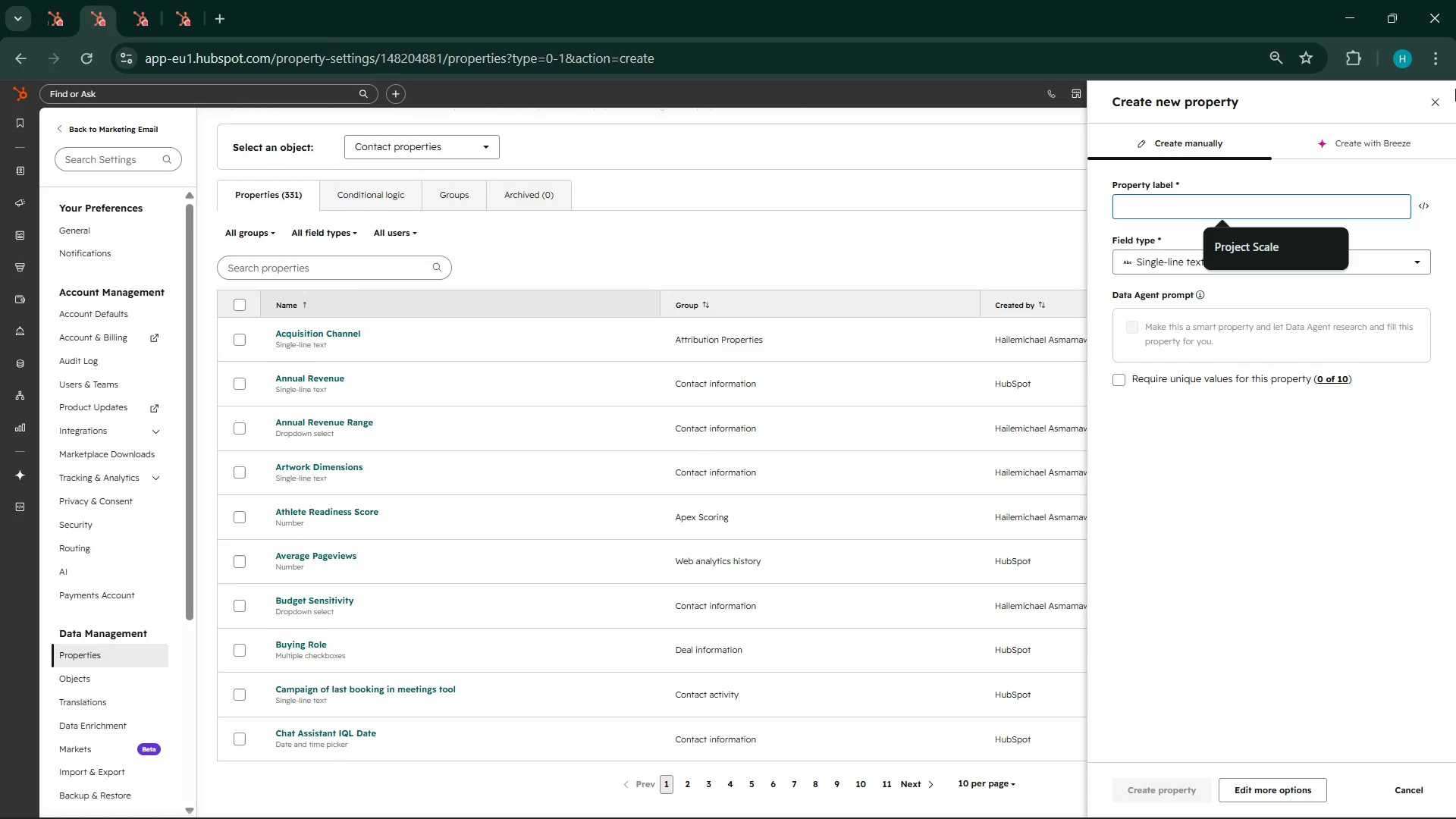 
type(Linkedin Interaction )
 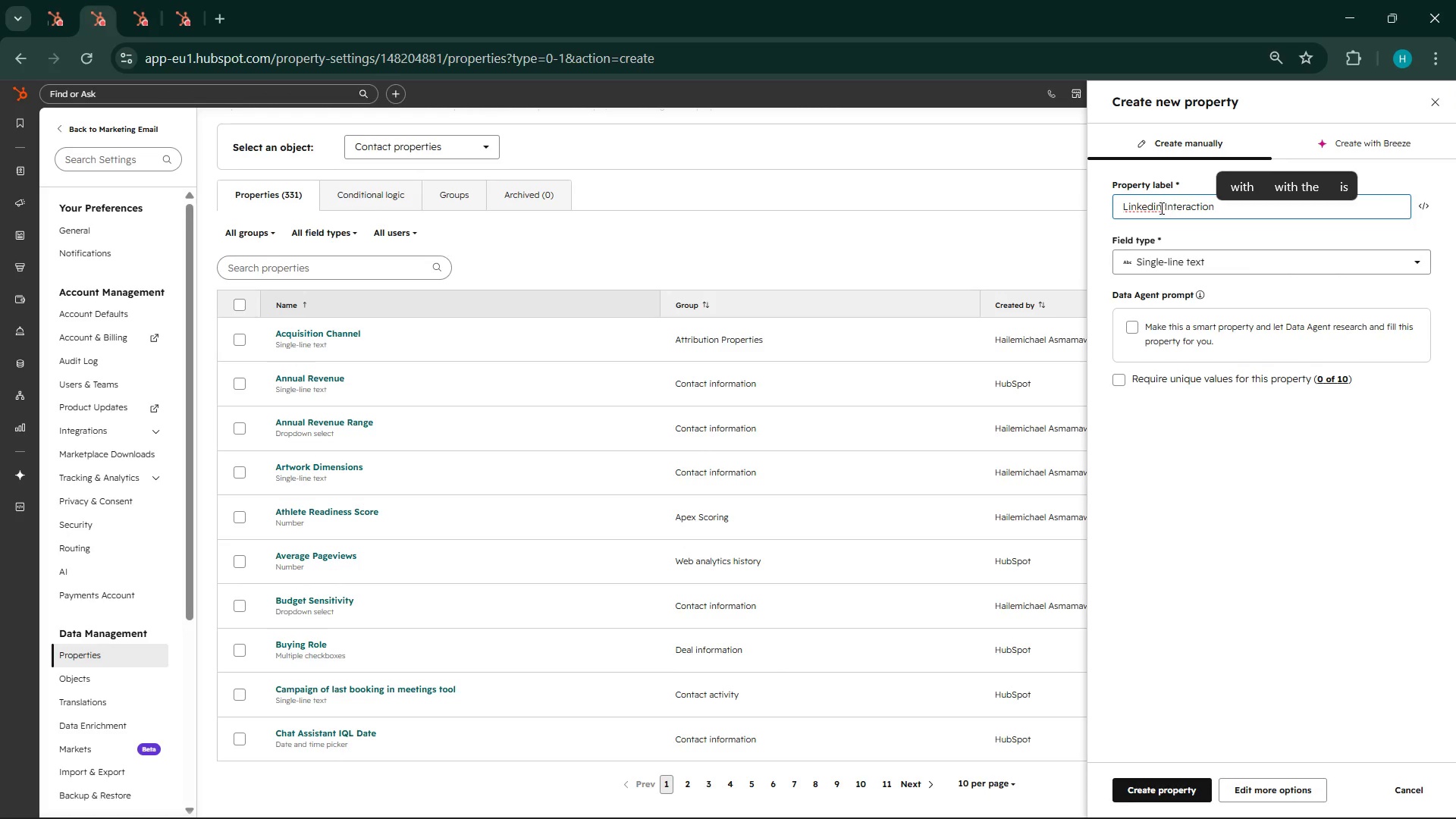 
left_click([1159, 205])
 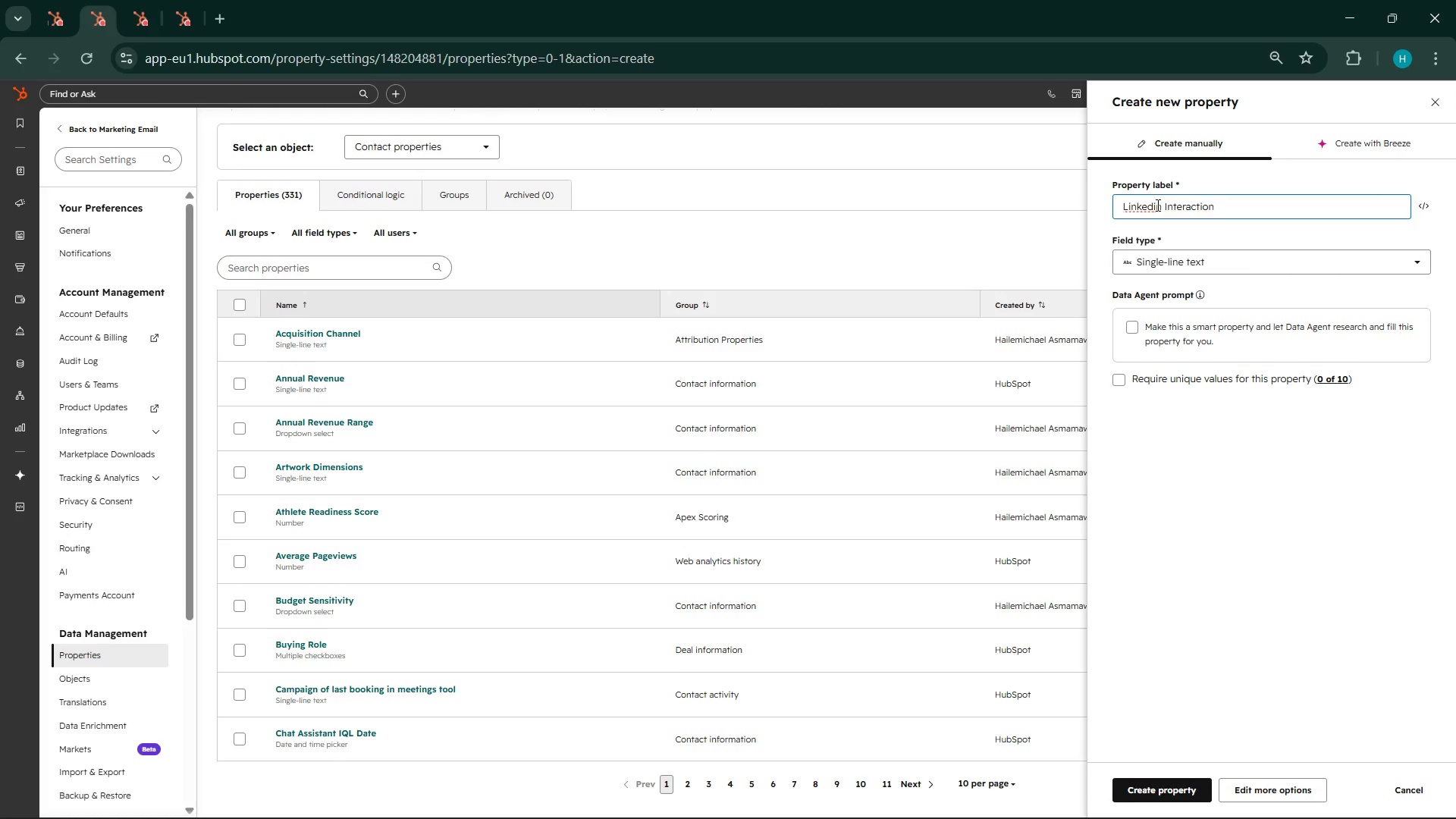 
left_click([1156, 205])
 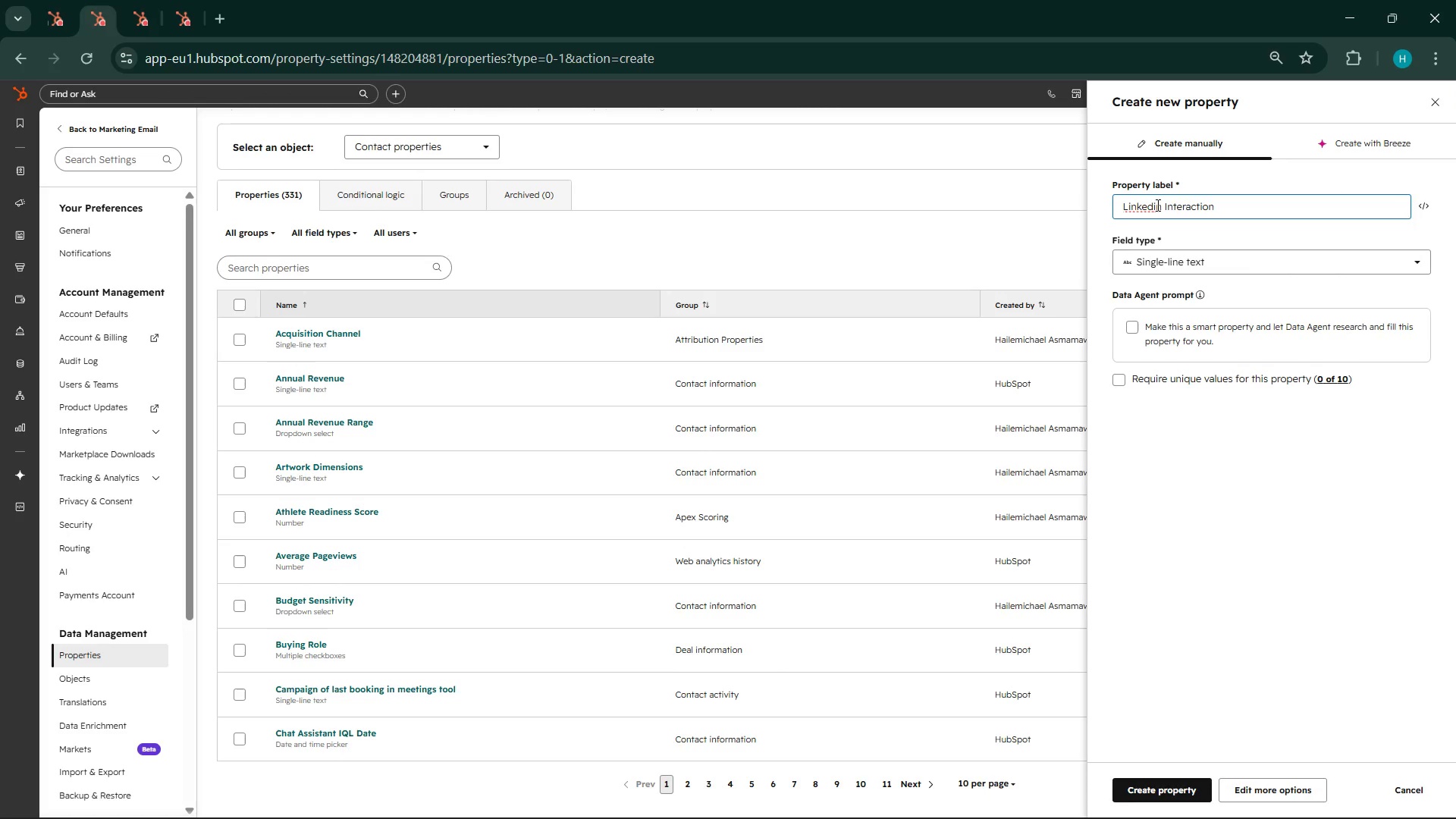 
key(Backspace)
 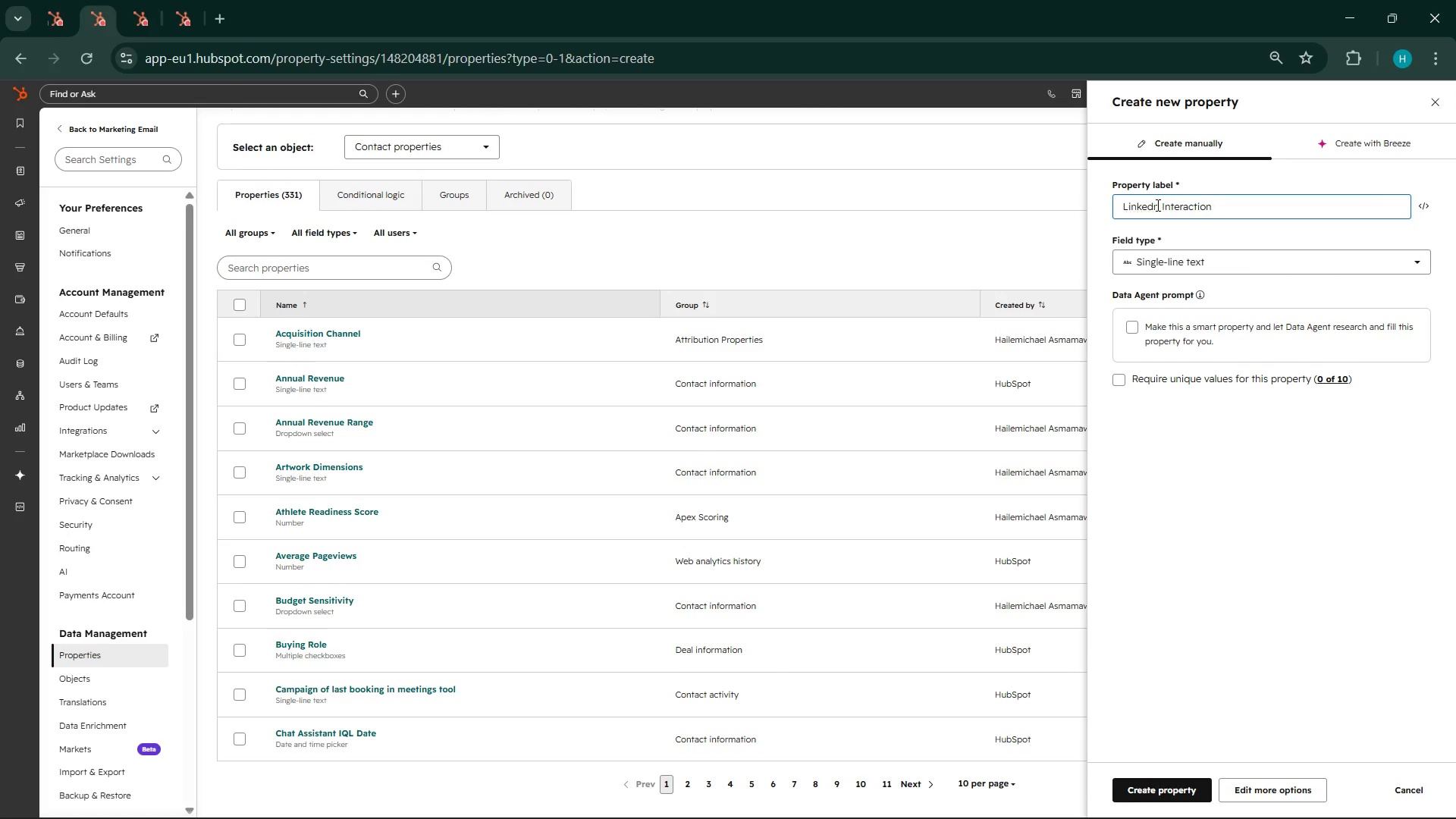 
key(Shift+ShiftLeft)
 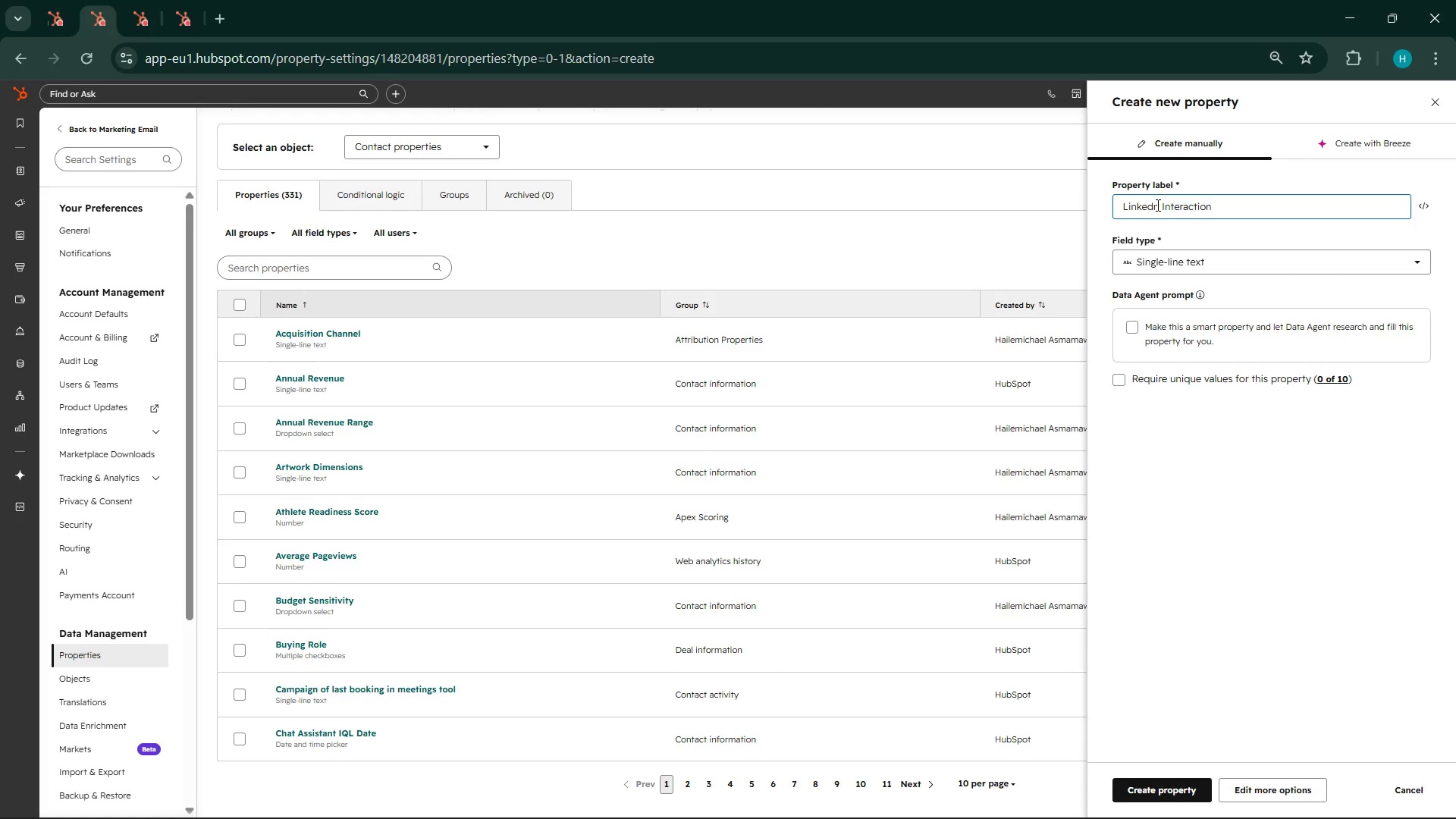 
key(Shift+I)
 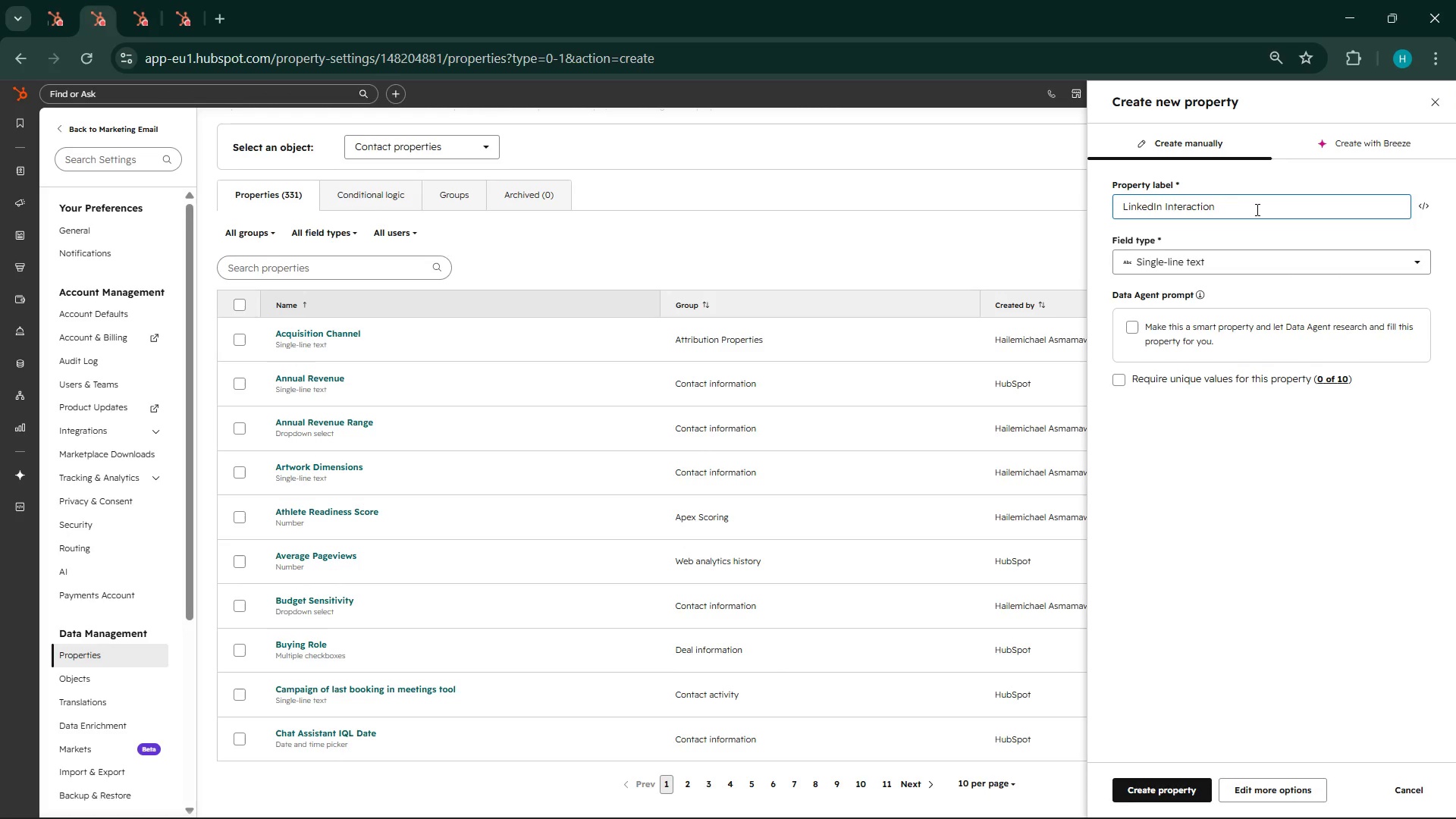 
left_click([1258, 209])
 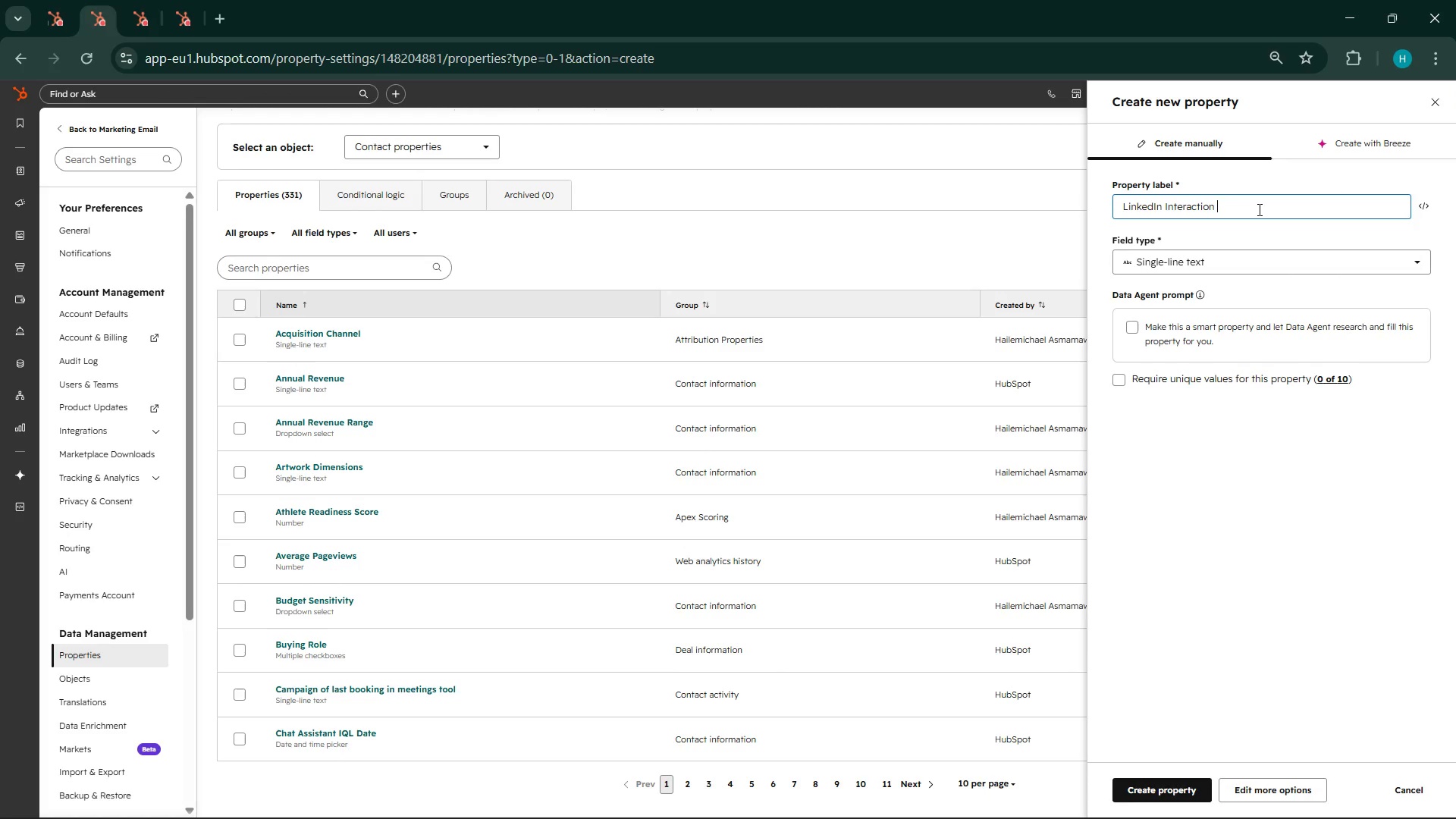 
type(Date )
 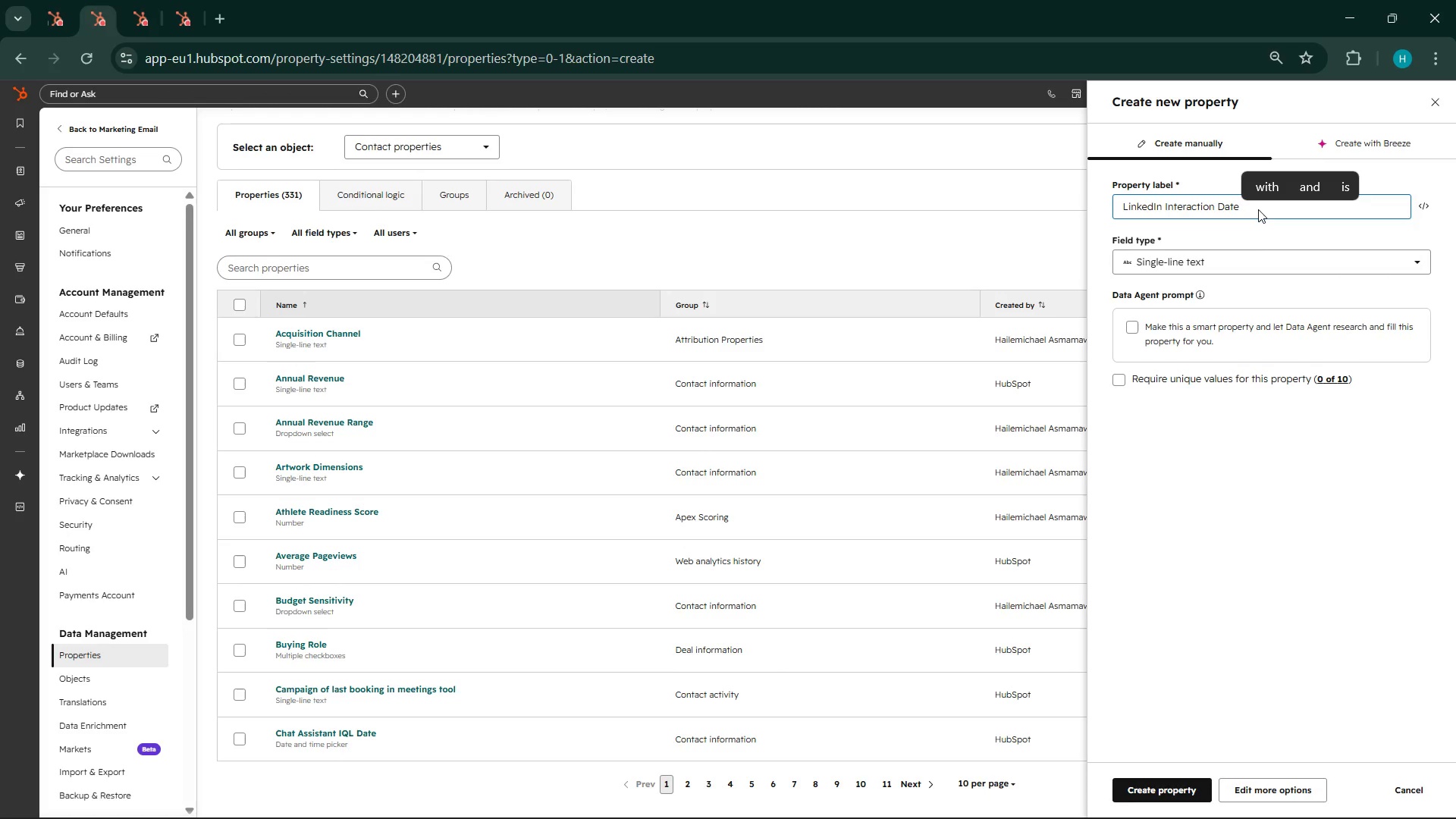 
left_click([1224, 268])
 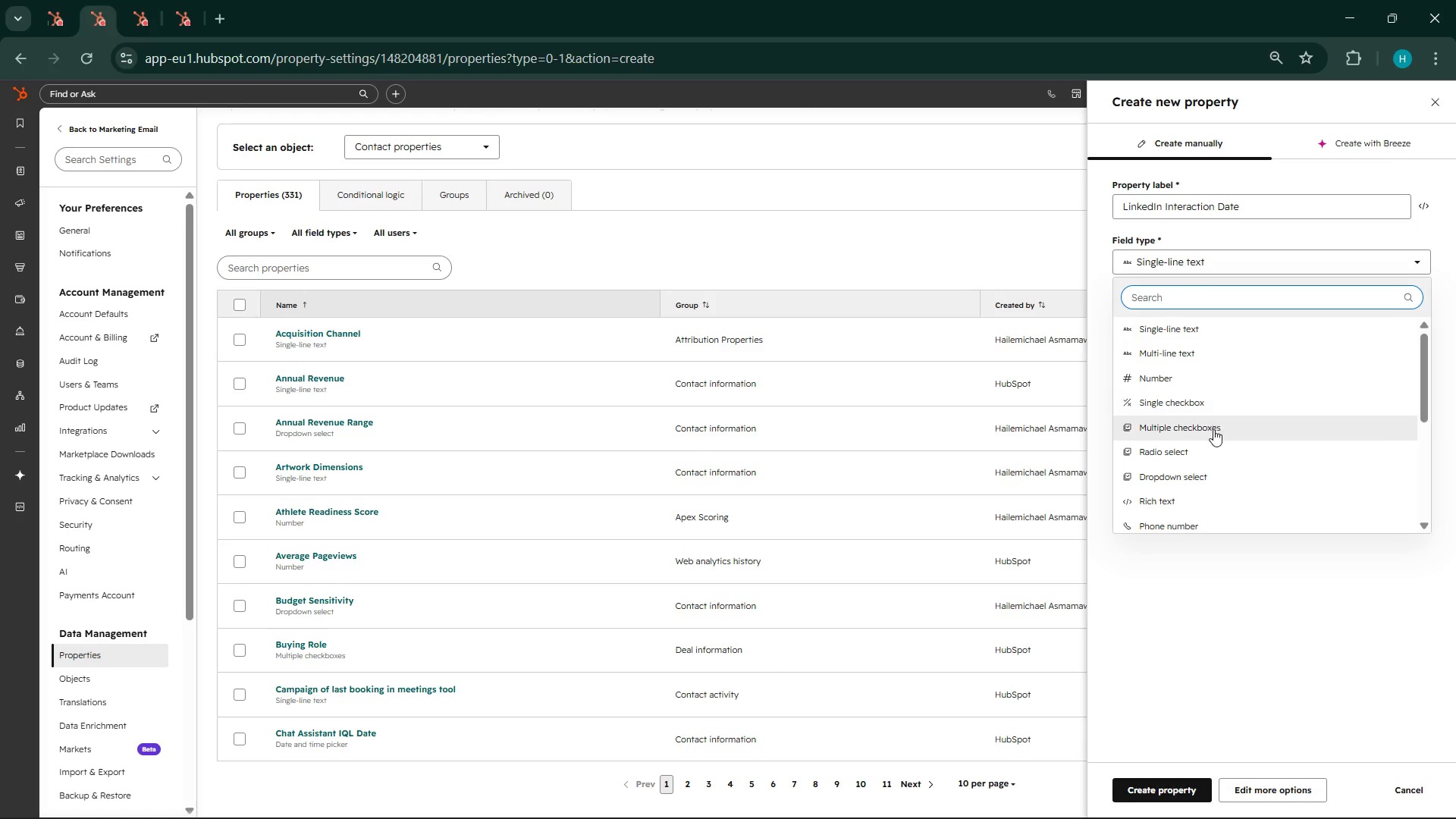 
scroll: coordinate [1213, 447], scroll_direction: down, amount: 1.0
 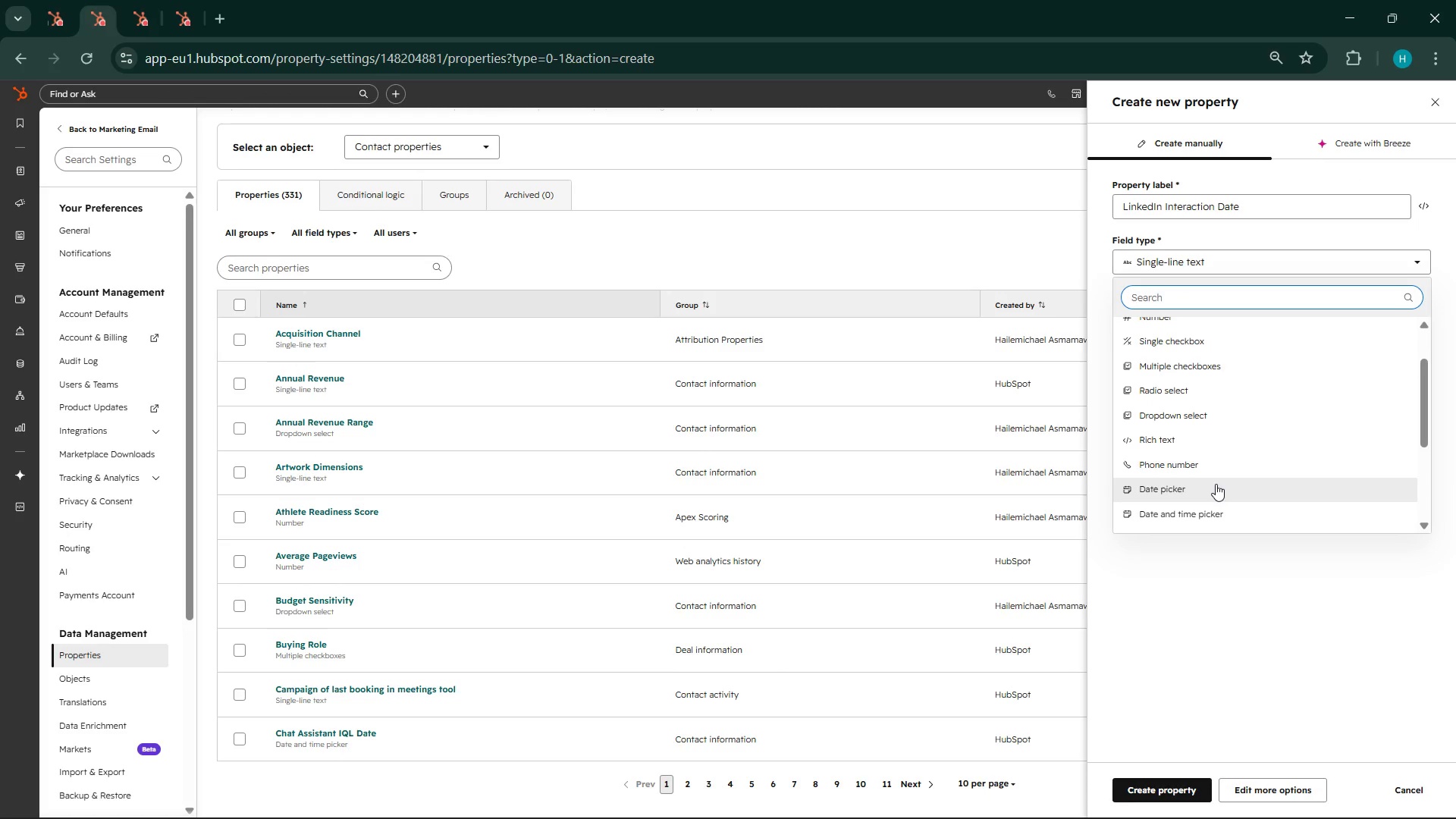 
left_click([1216, 484])
 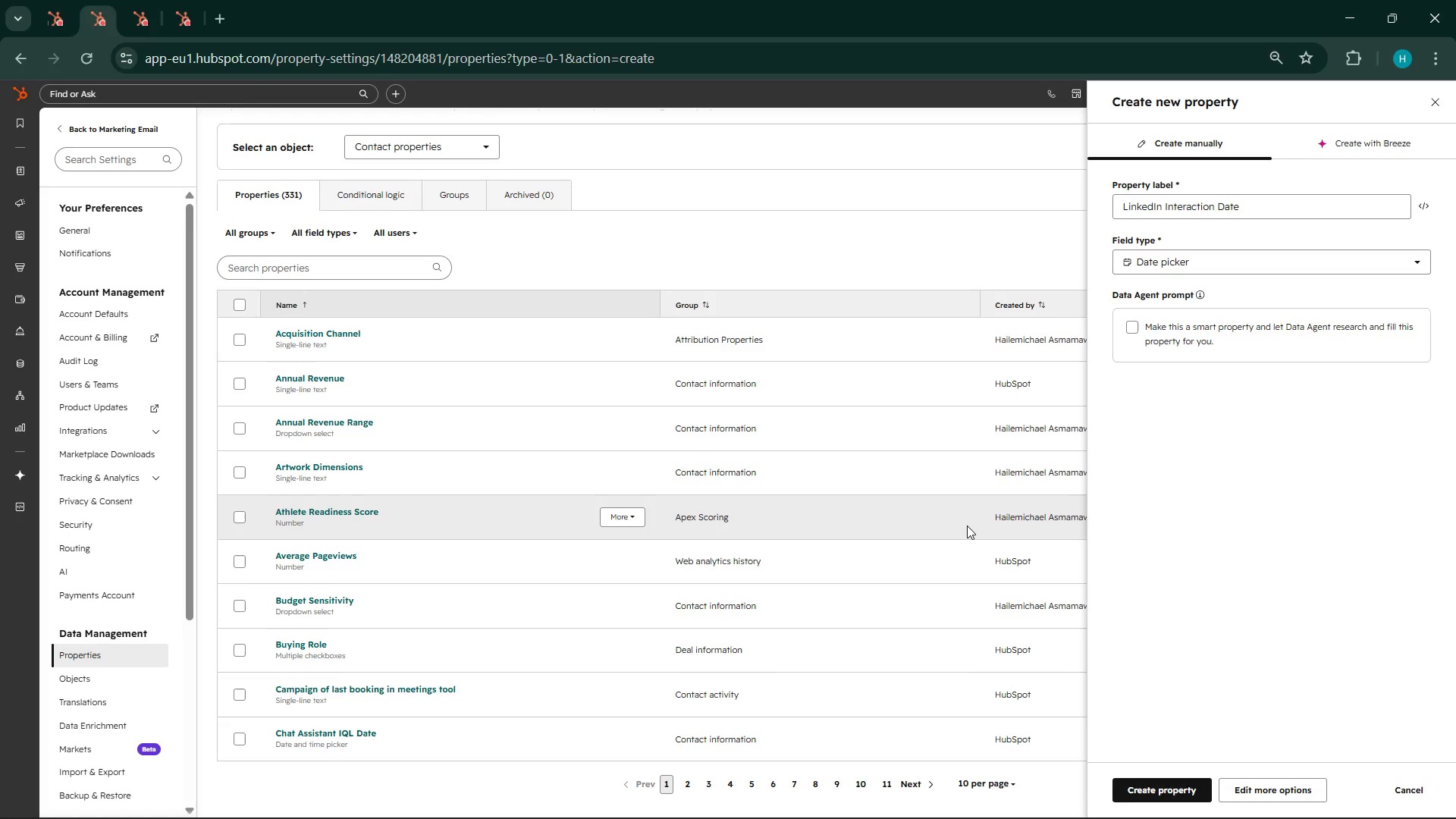 
wait(23.2)
 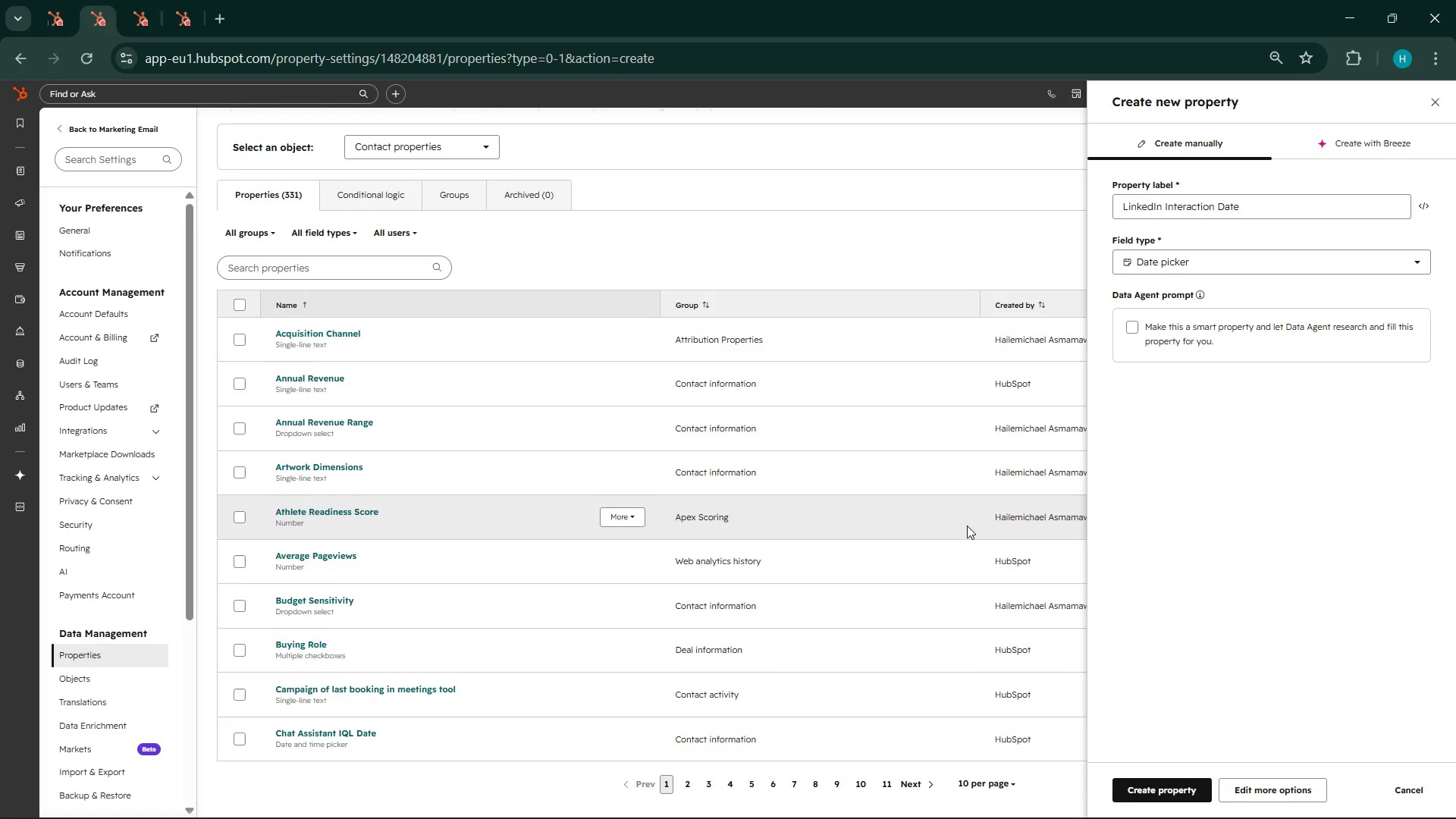 
left_click([1173, 796])
 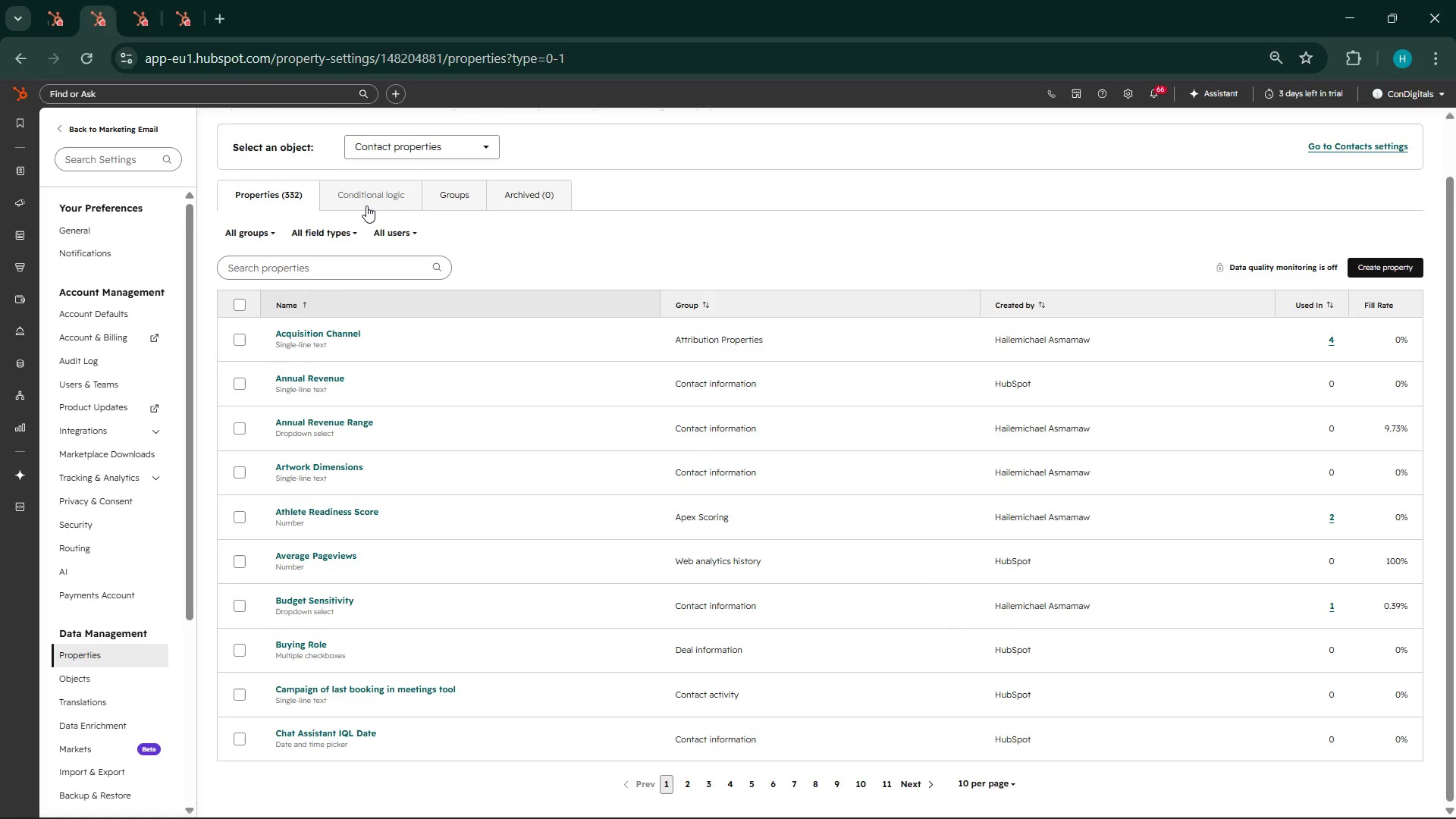 
wait(187.64)
 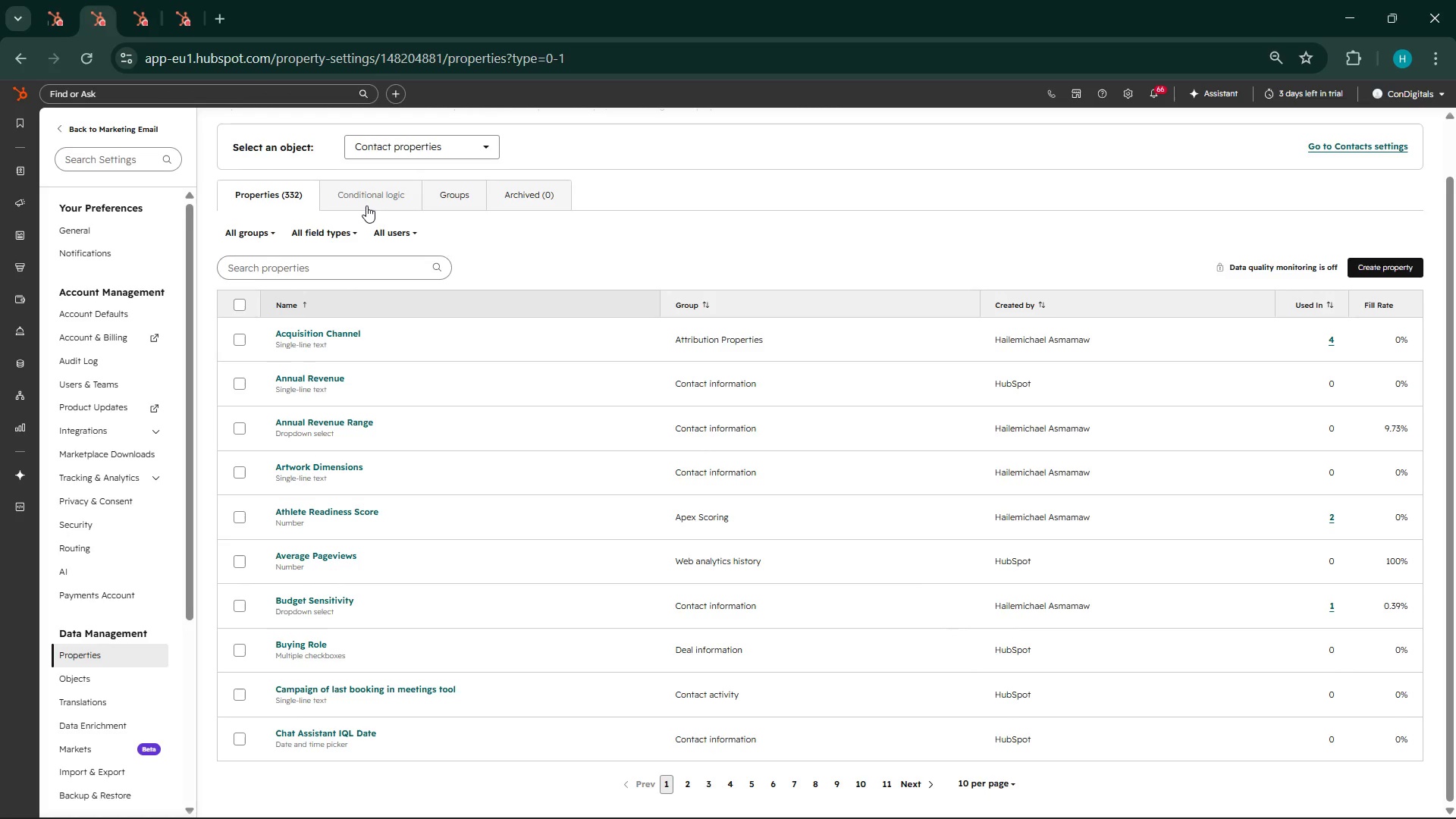 
left_click([1376, 268])
 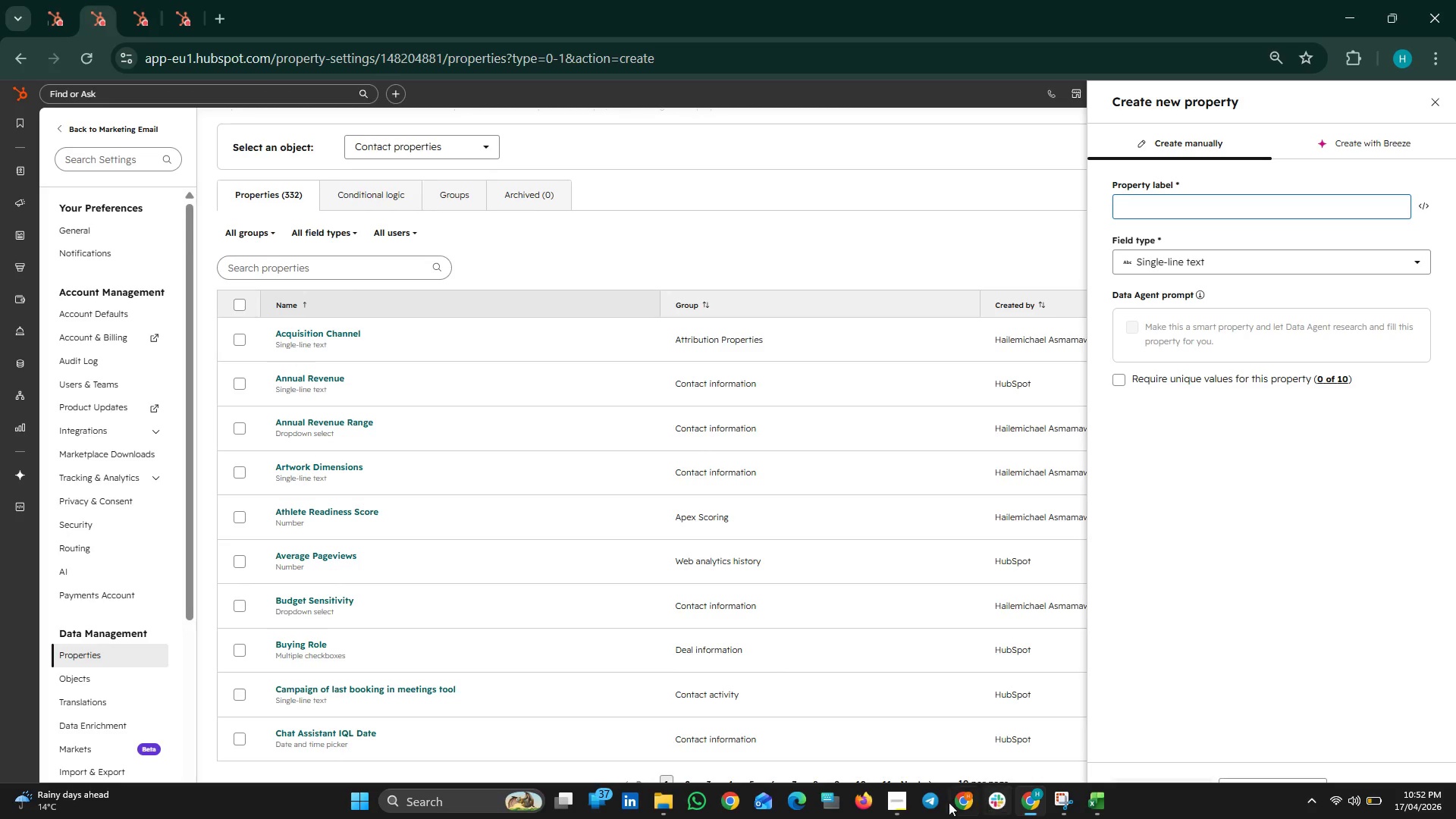 
left_click([909, 809])